 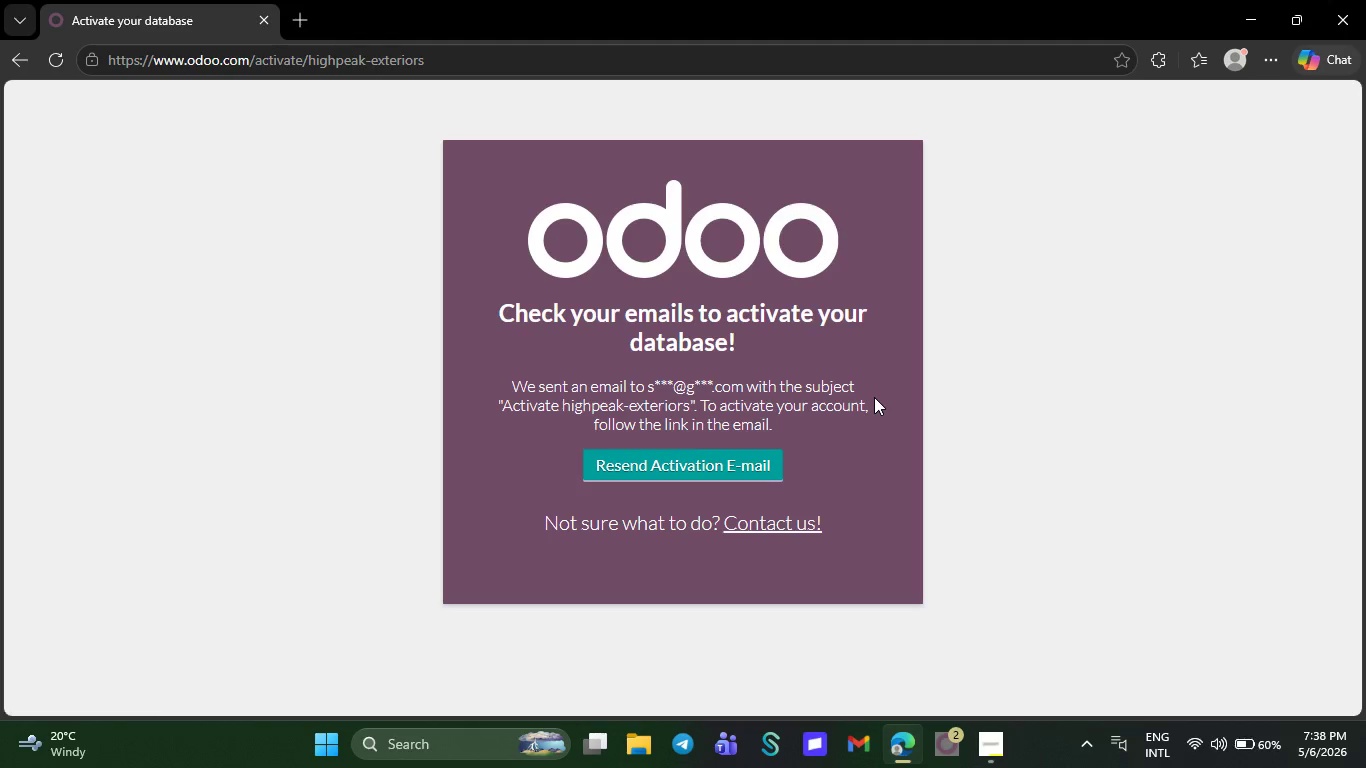 
left_click([709, 472])
 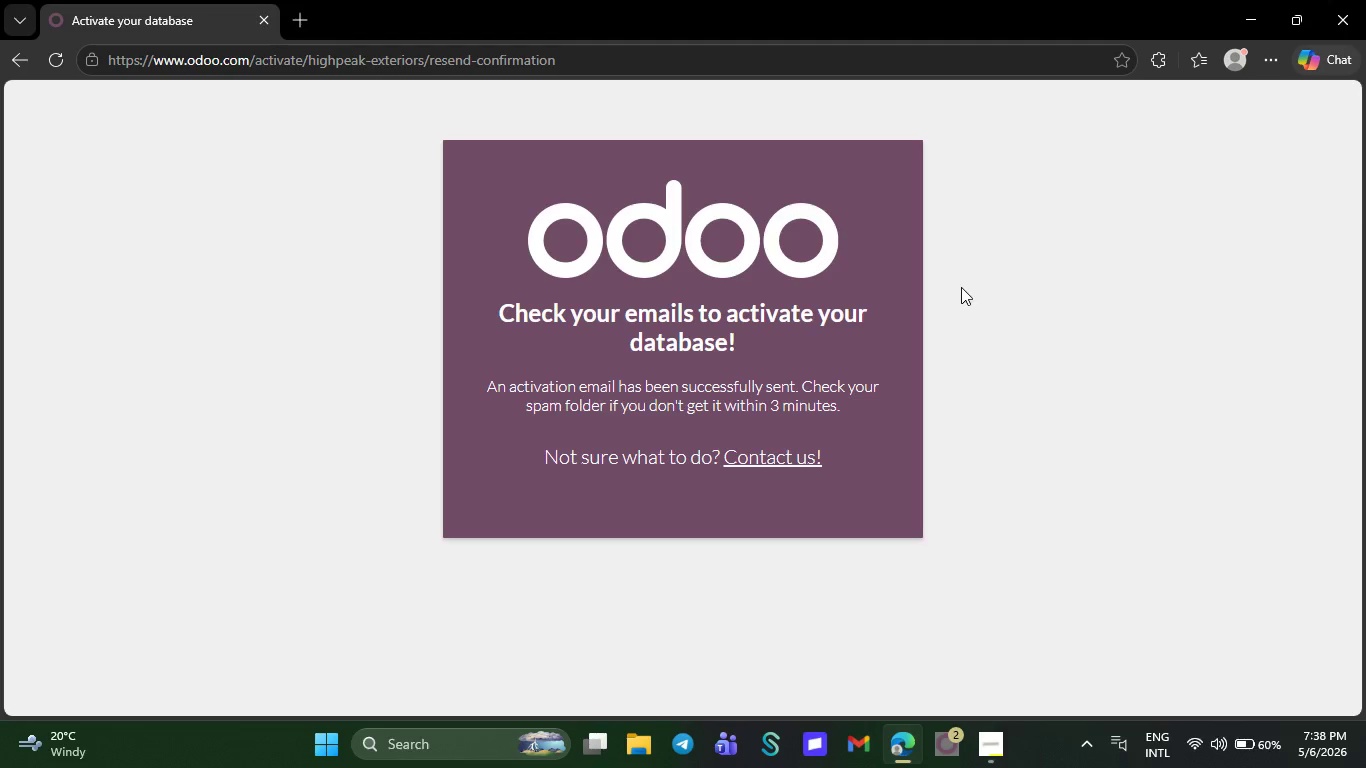 
wait(5.5)
 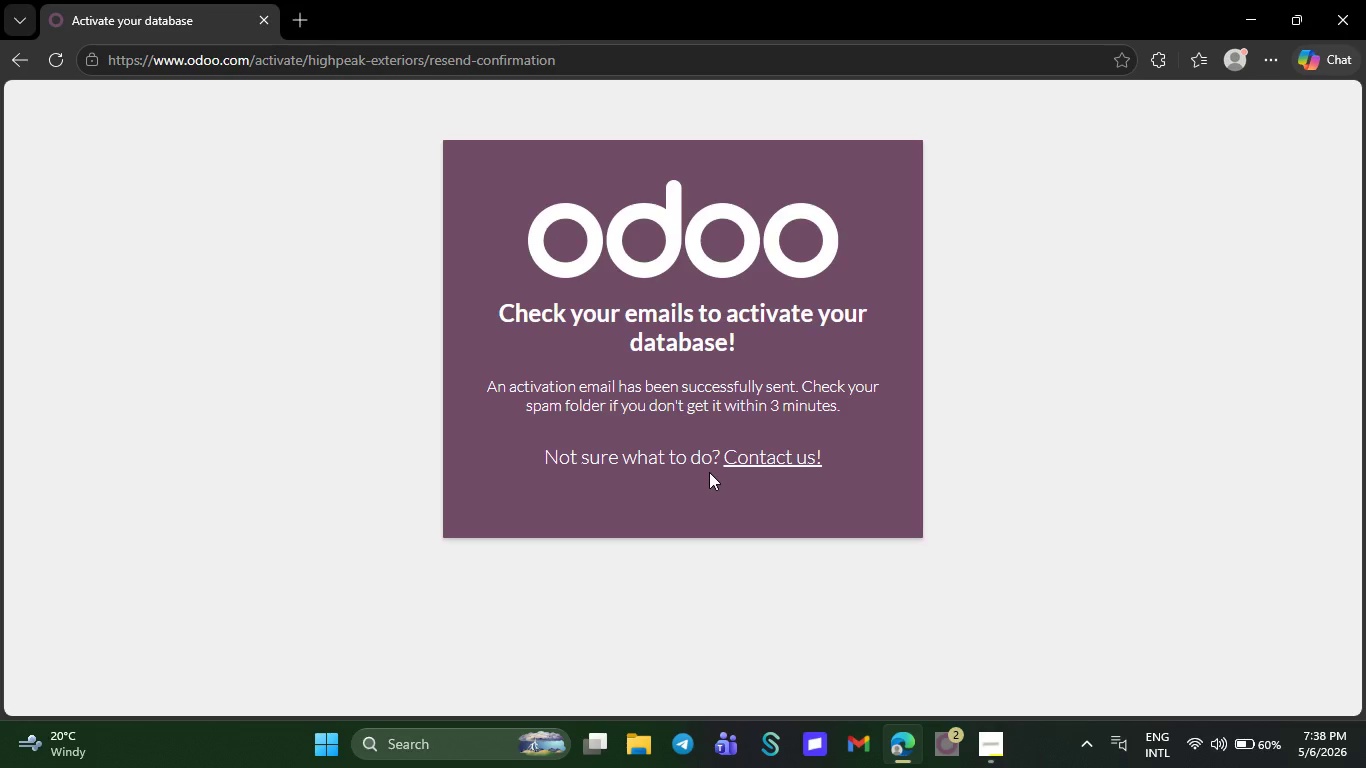 
left_click([1275, 58])
 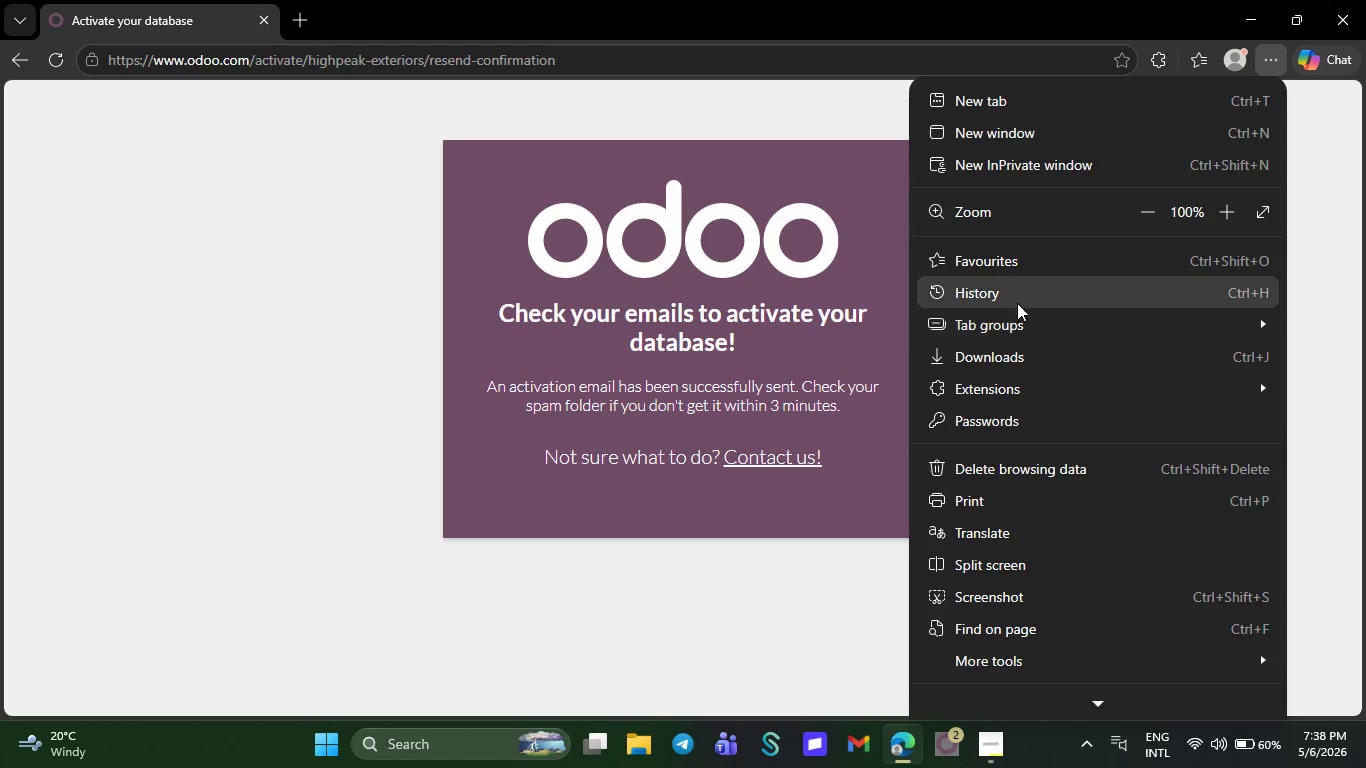 
left_click([1017, 290])
 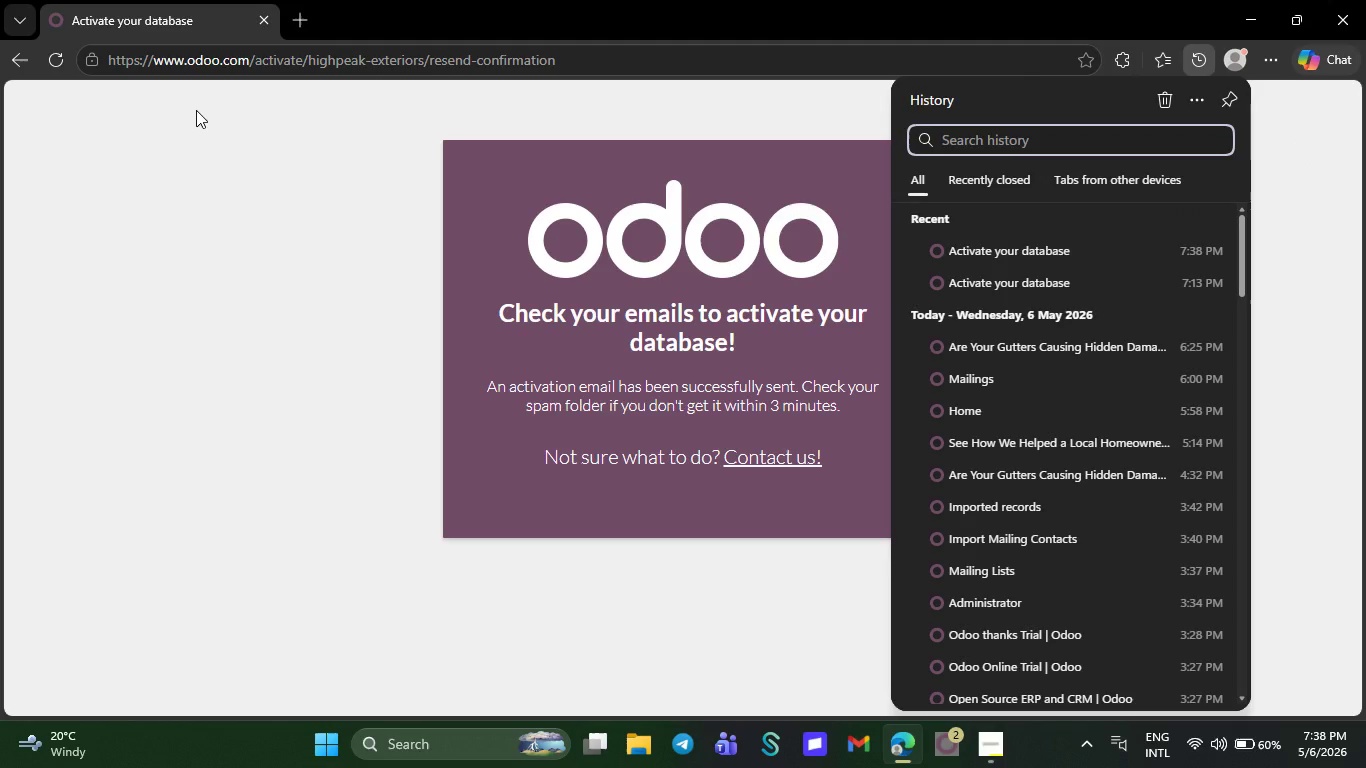 
left_click([196, 110])
 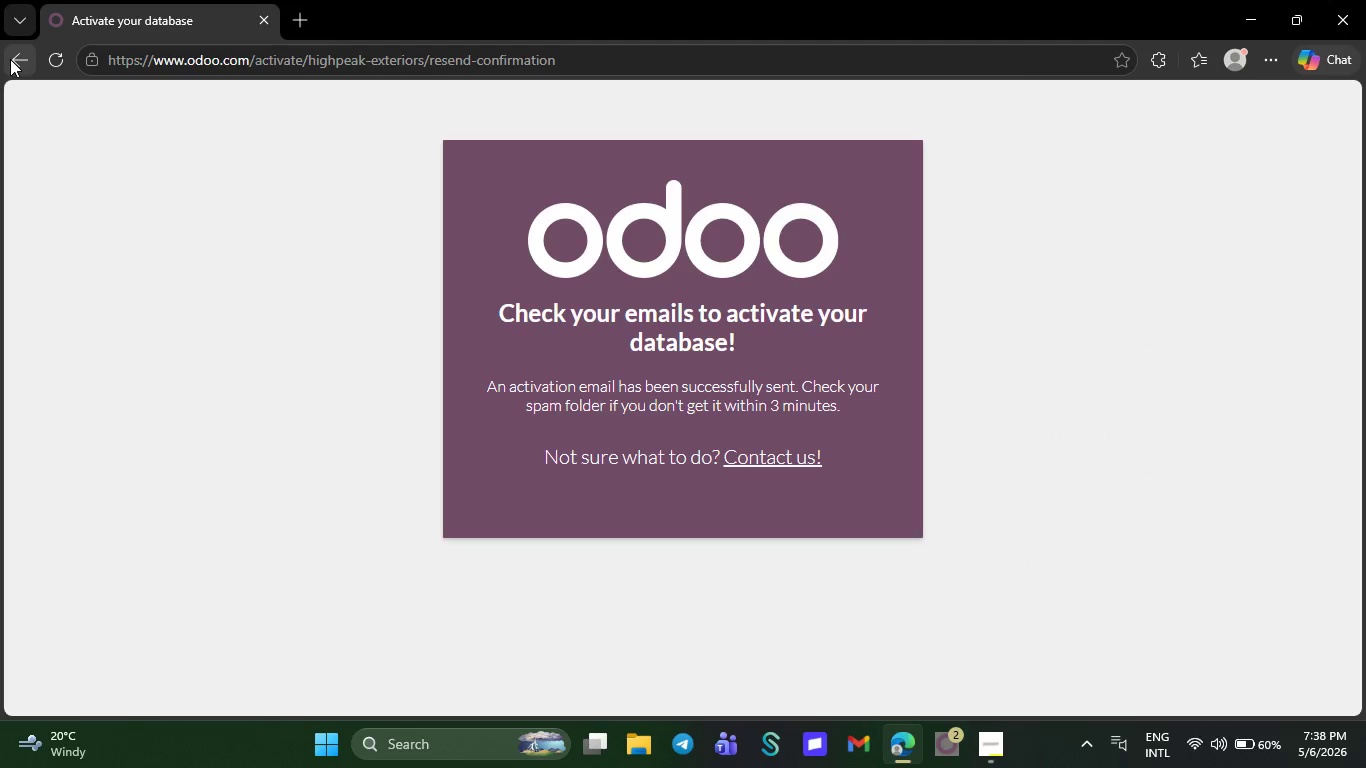 
left_click([10, 59])
 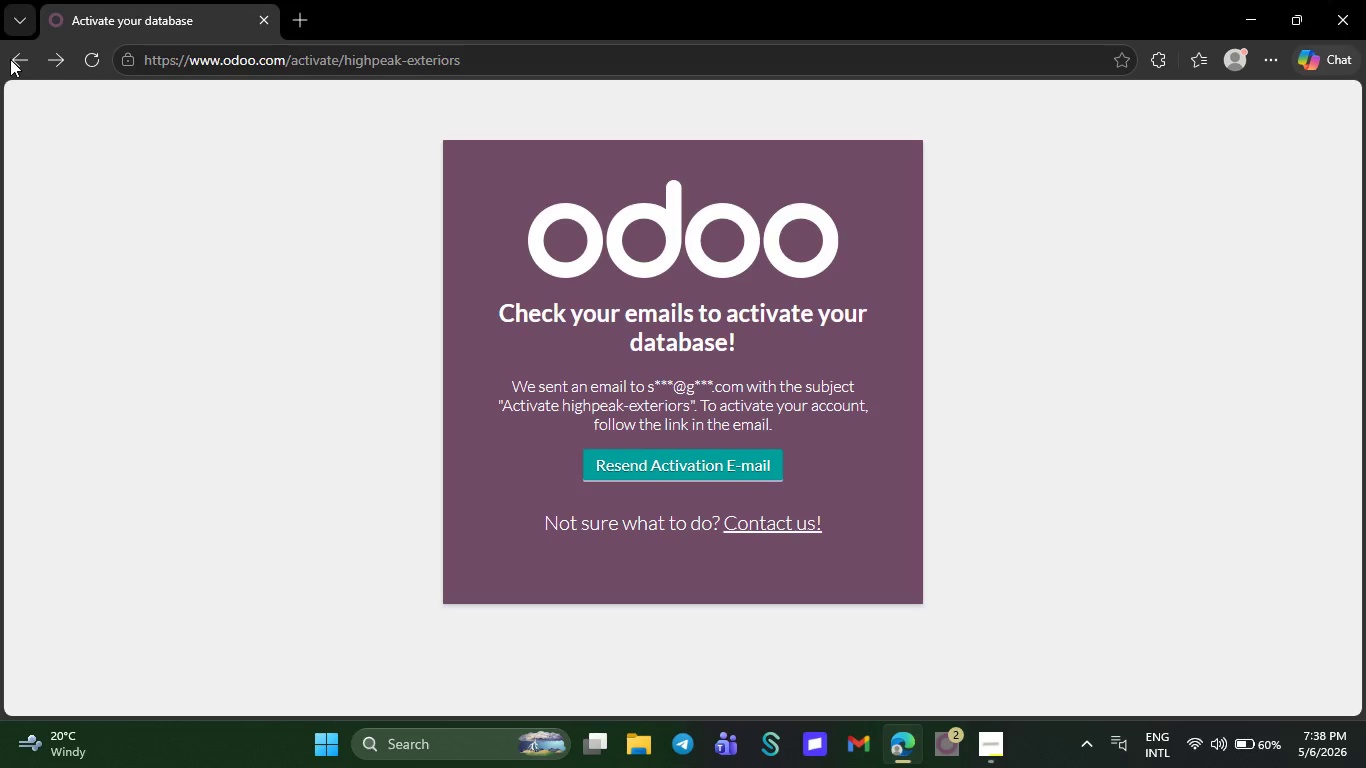 
left_click([10, 59])
 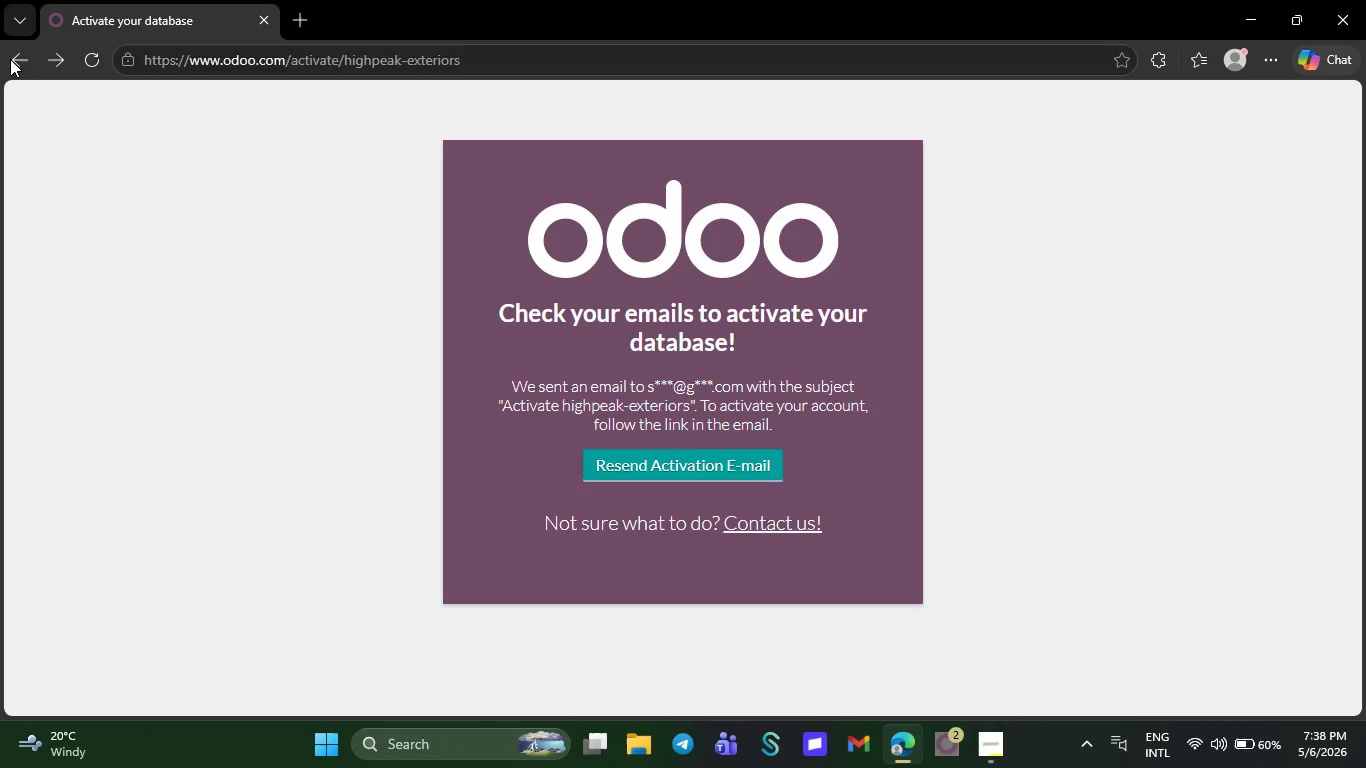 
left_click([10, 59])
 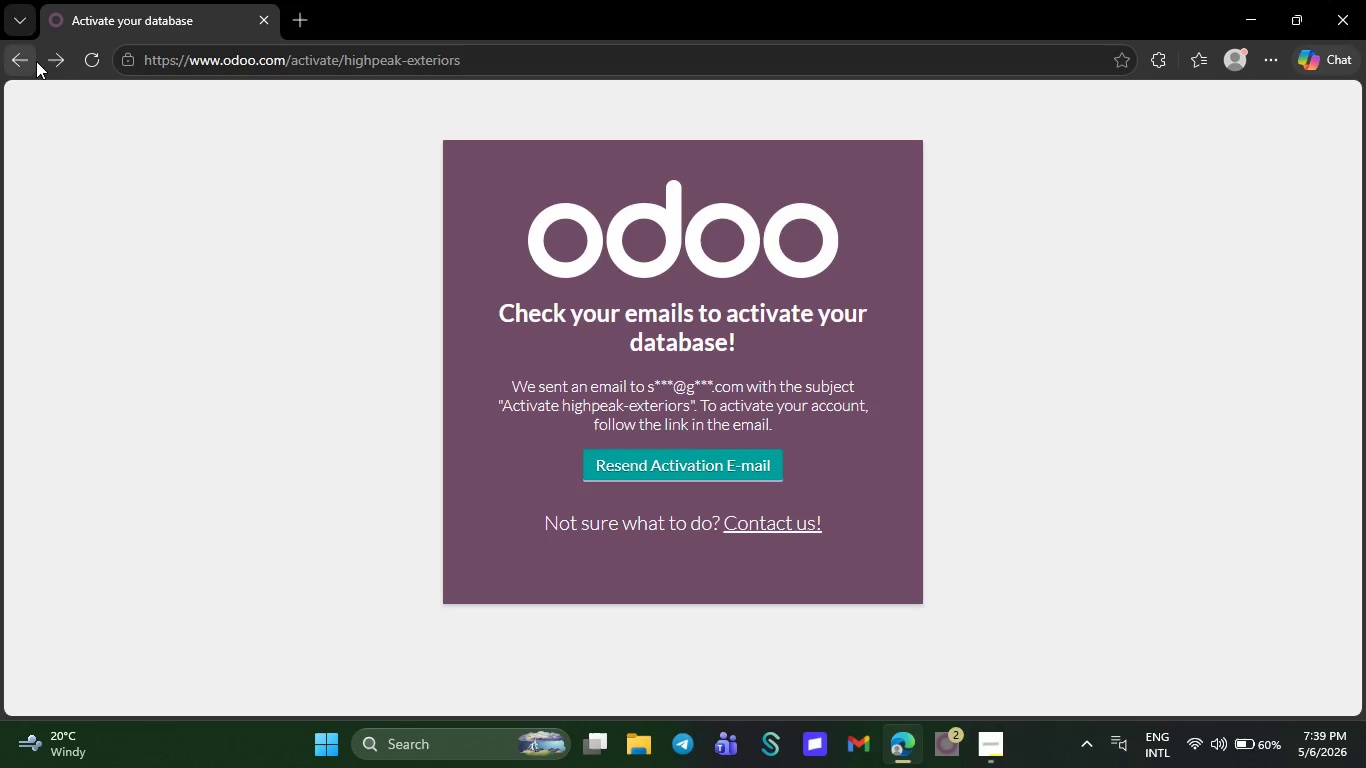 
left_click([21, 60])
 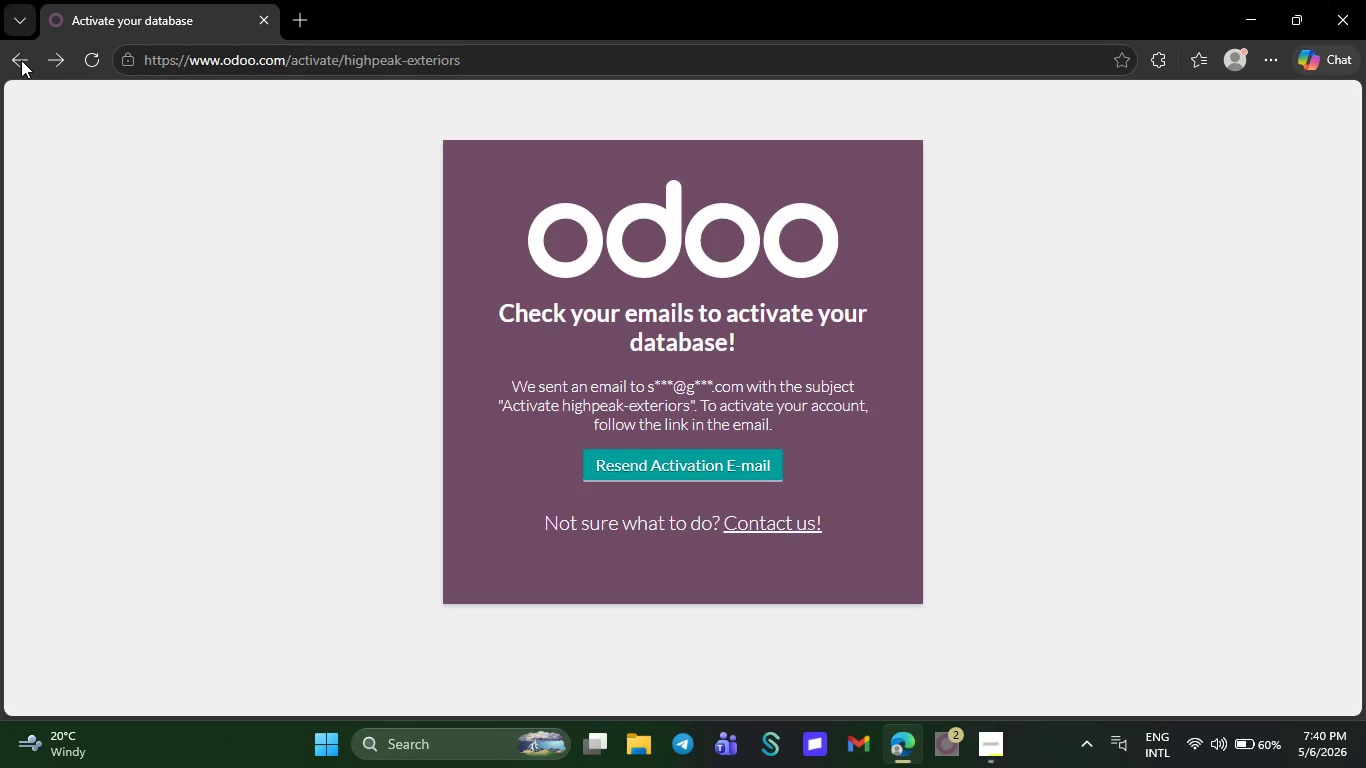 
wait(76.42)
 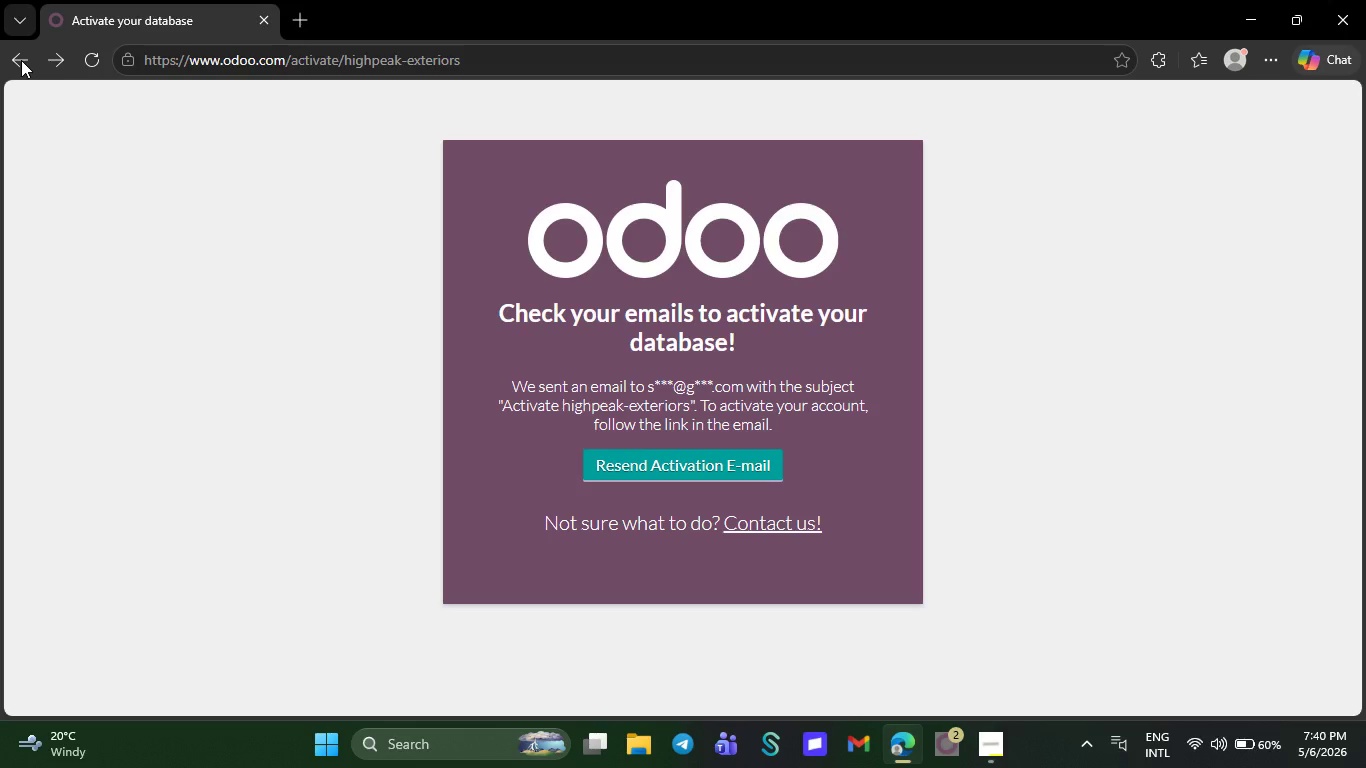 
mouse_move([936, 735])
 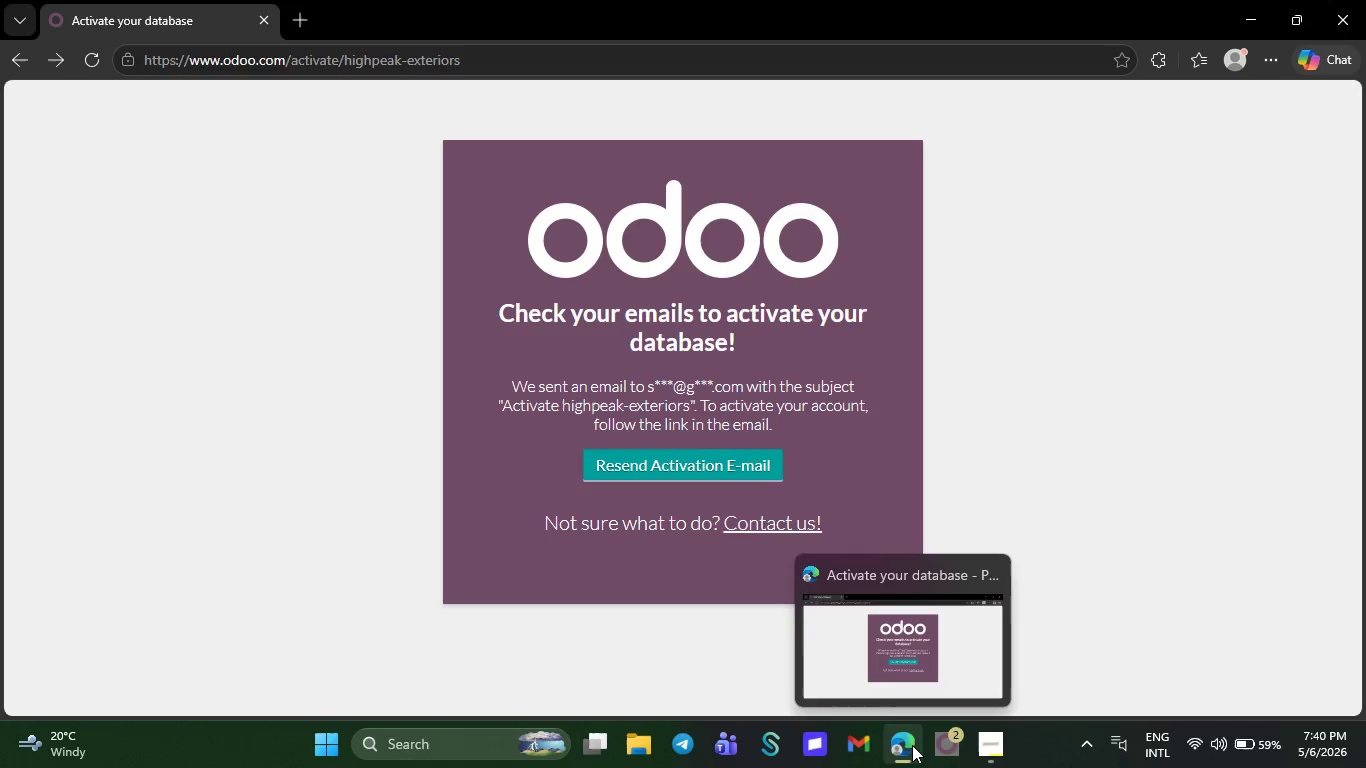 
left_click([912, 745])